 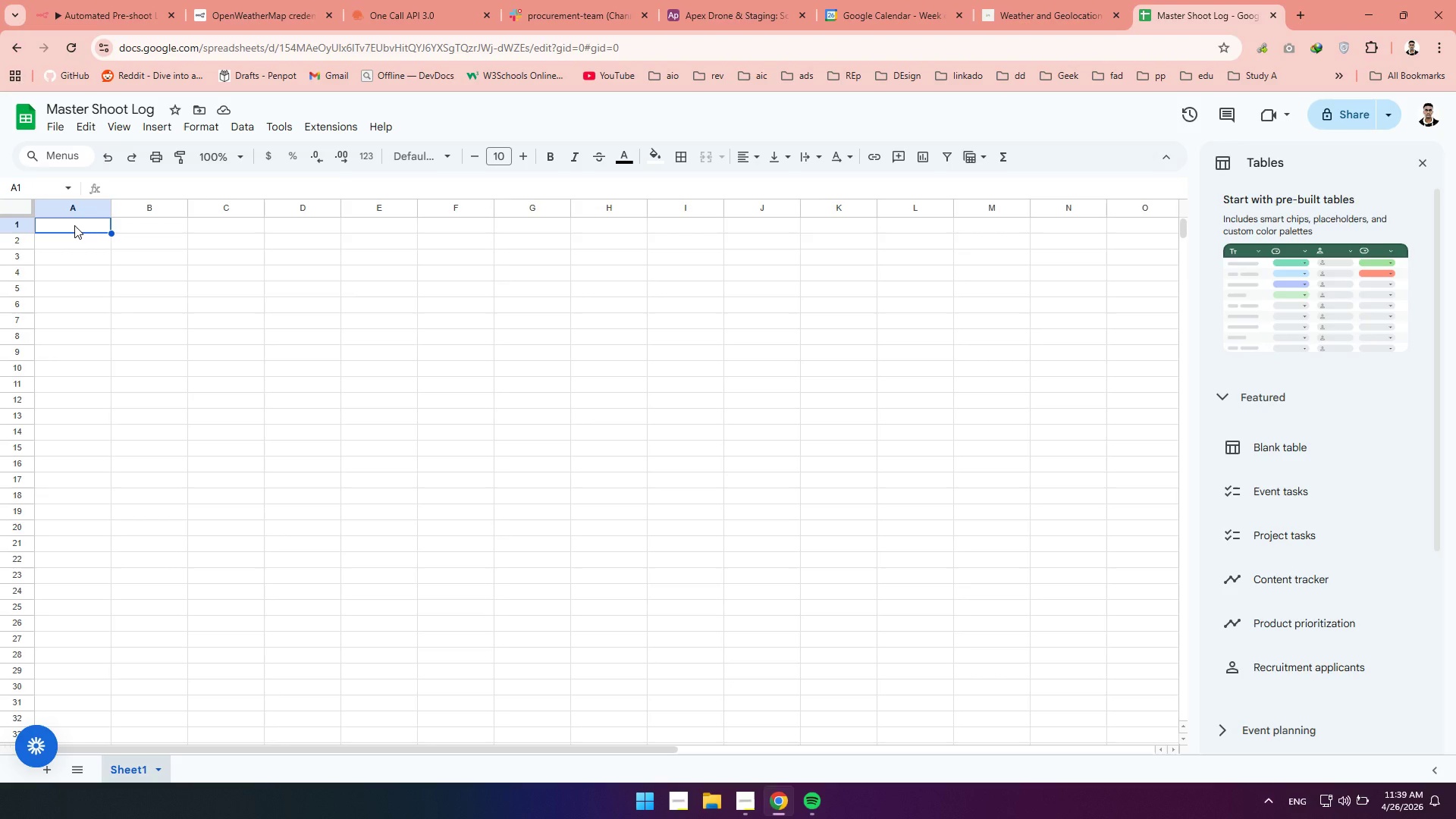 
type(Event Name)
 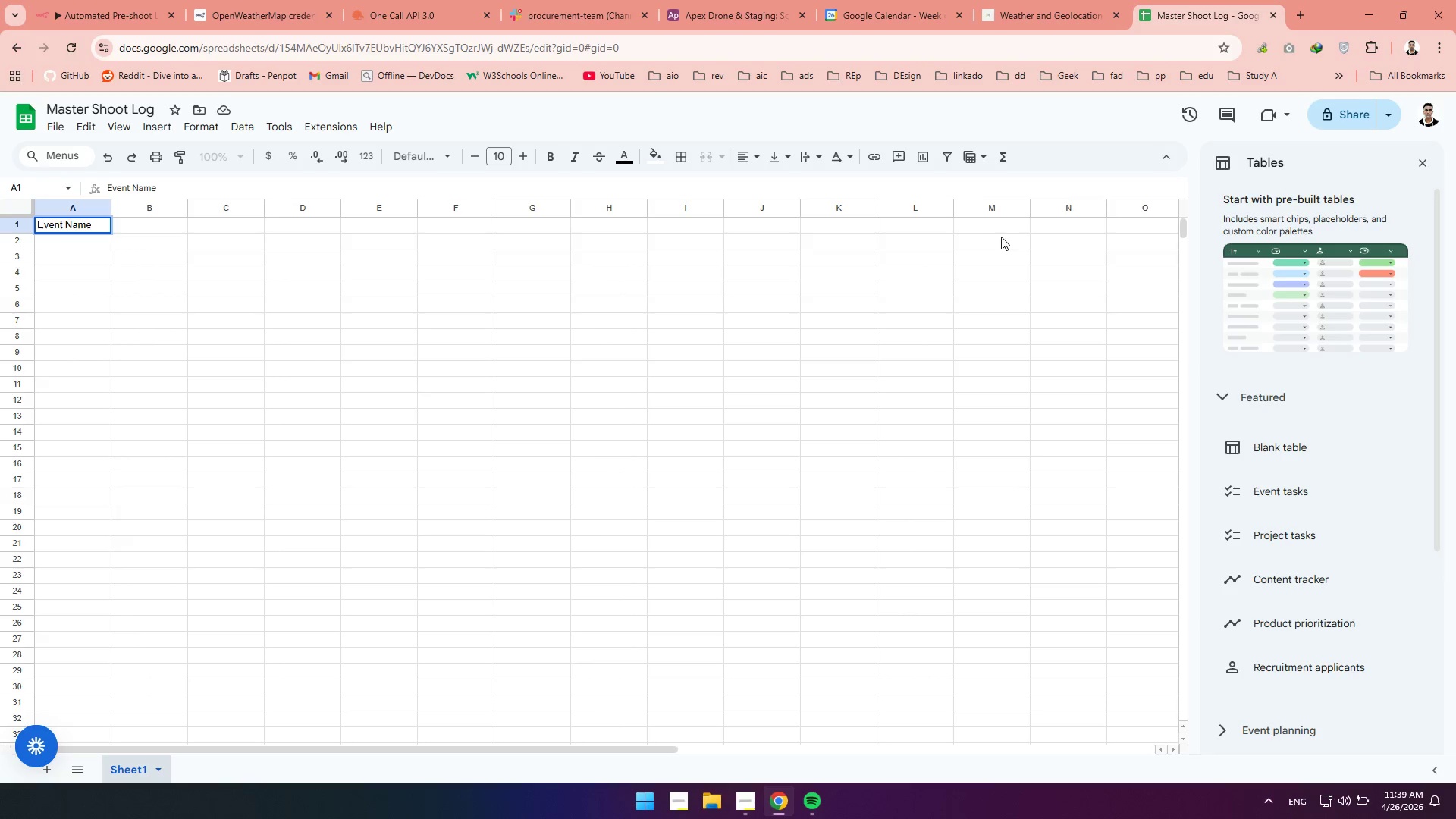 
left_click([1455, 4])
 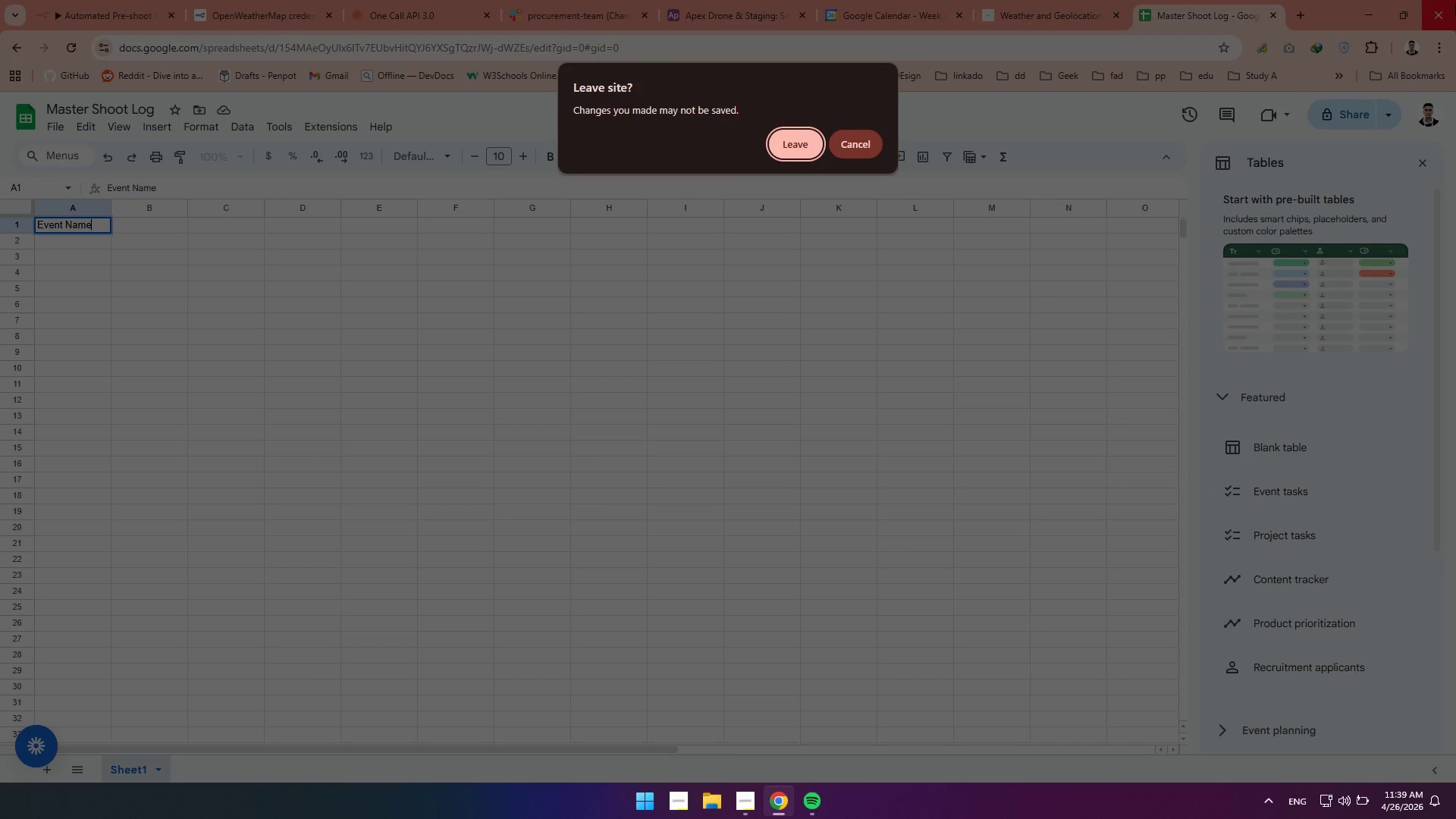 
key(ArrowRight)
 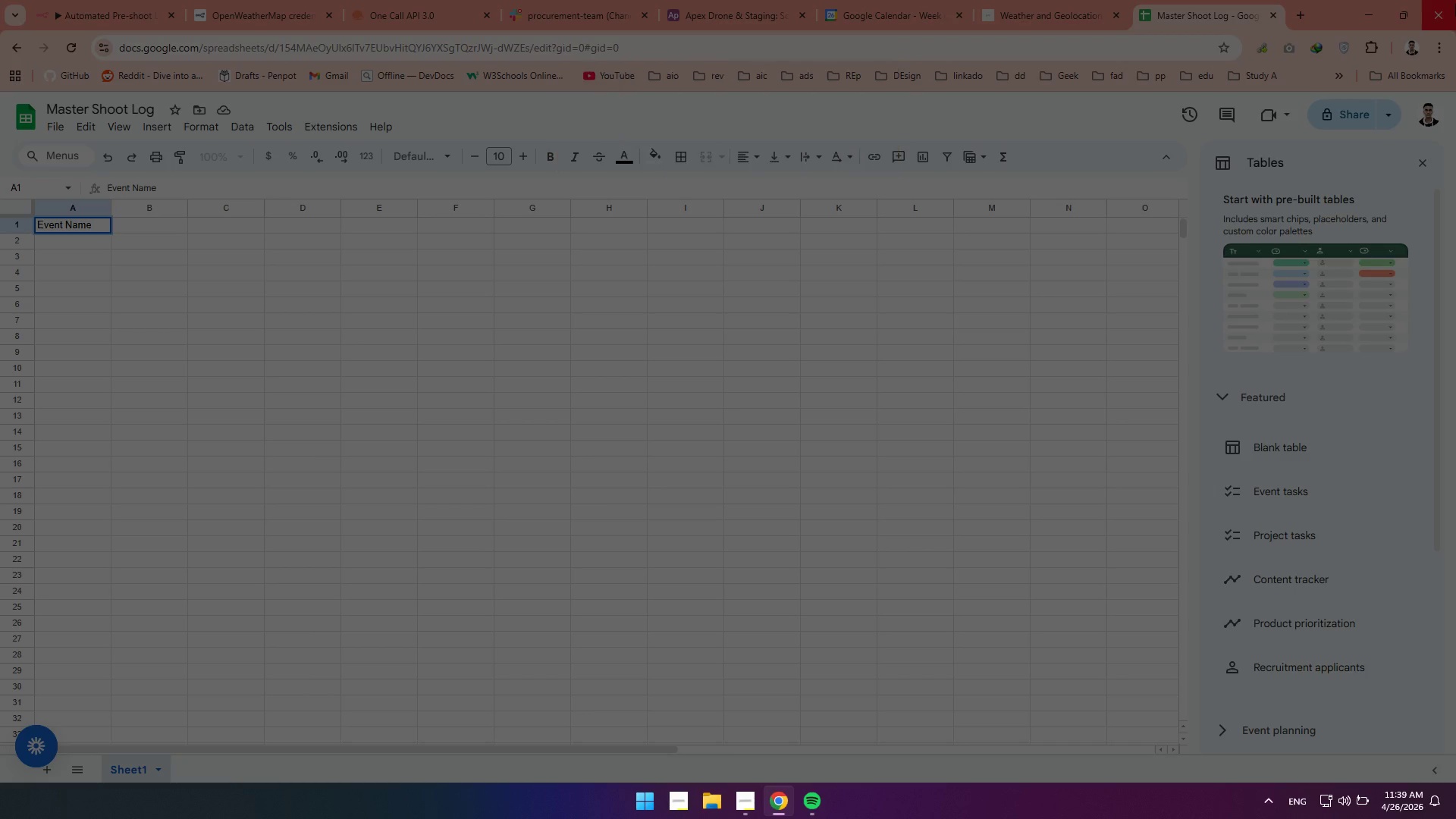 
key(Enter)
 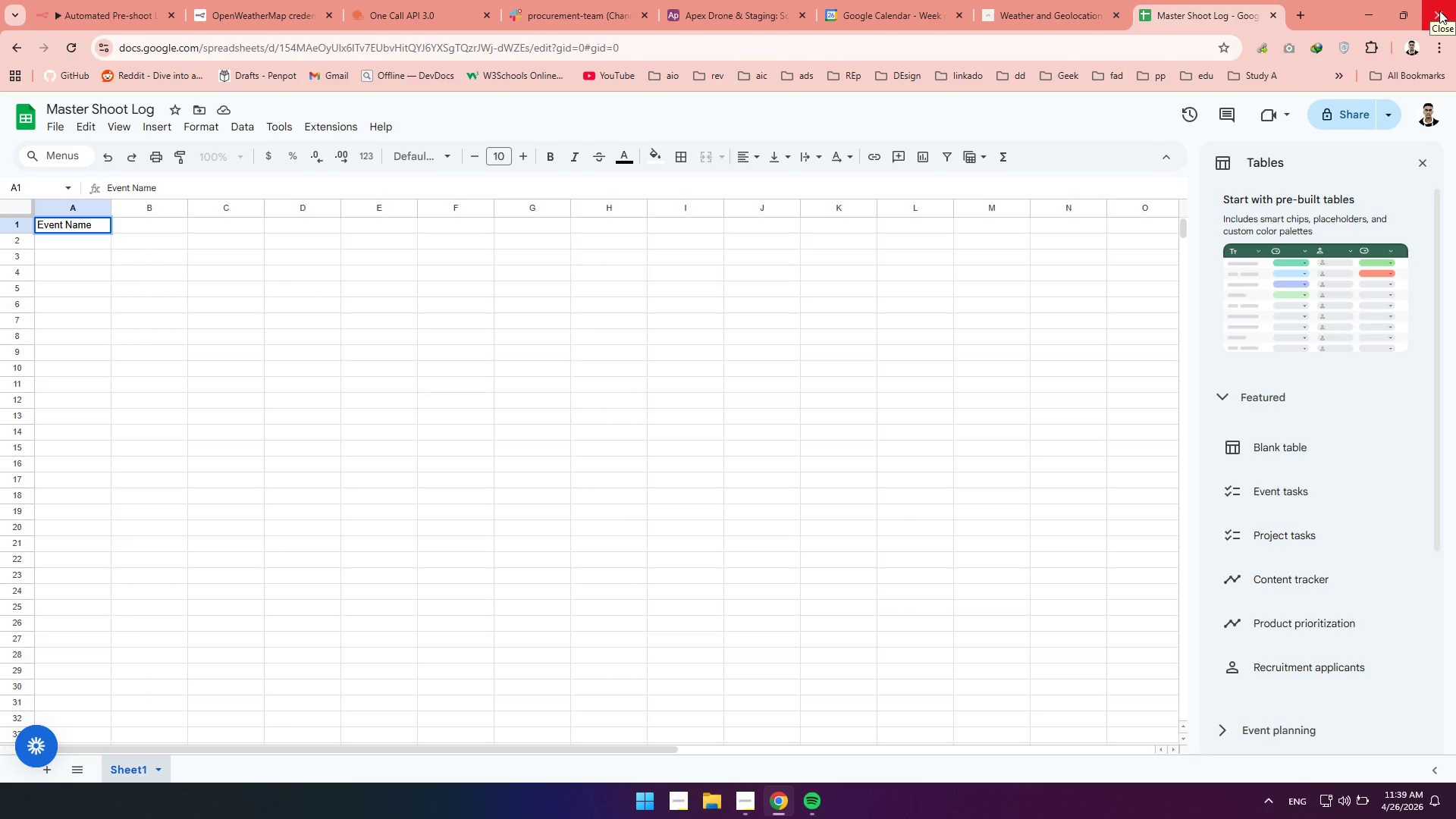 
wait(8.77)
 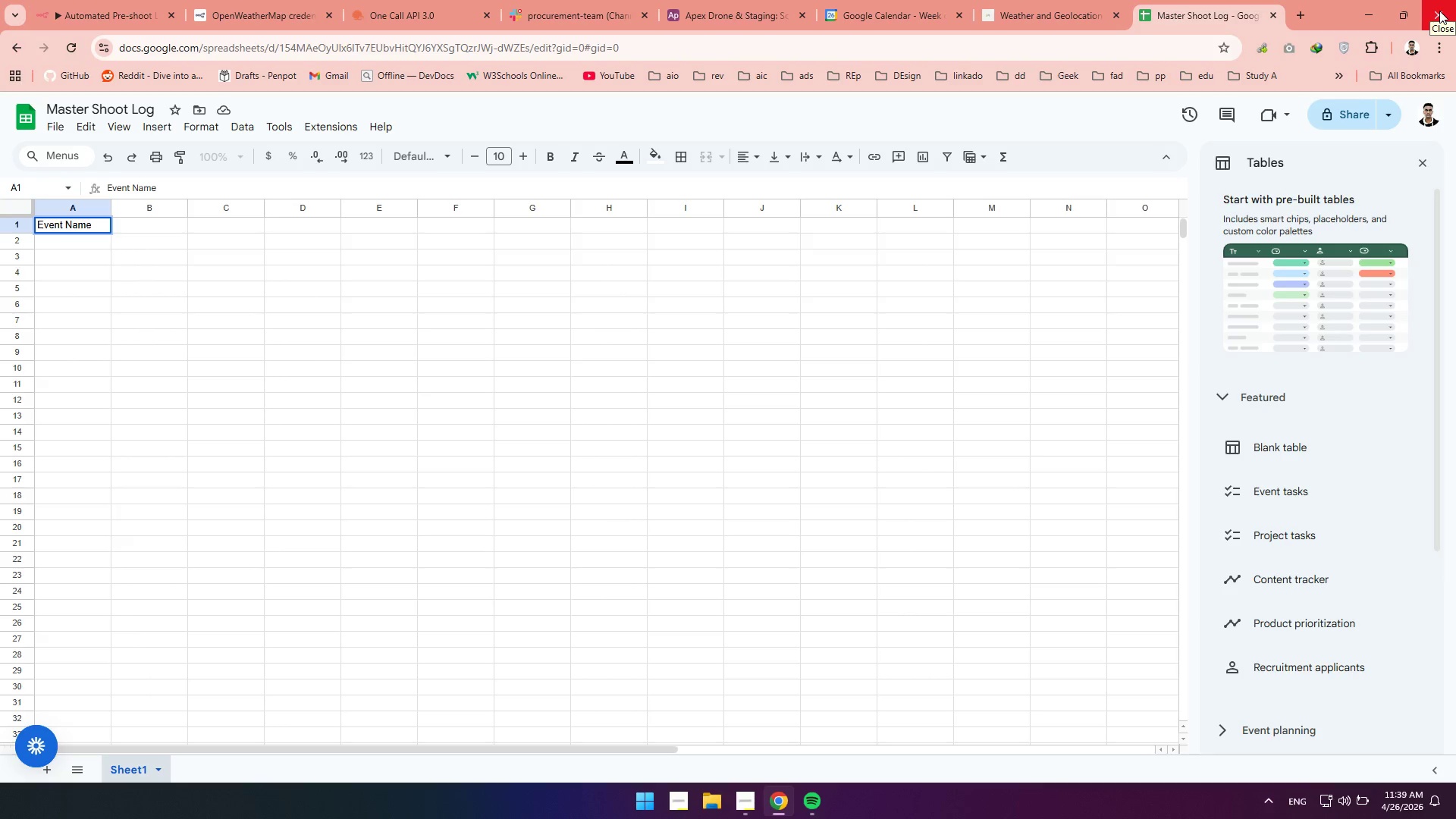 
left_click([751, 807])